 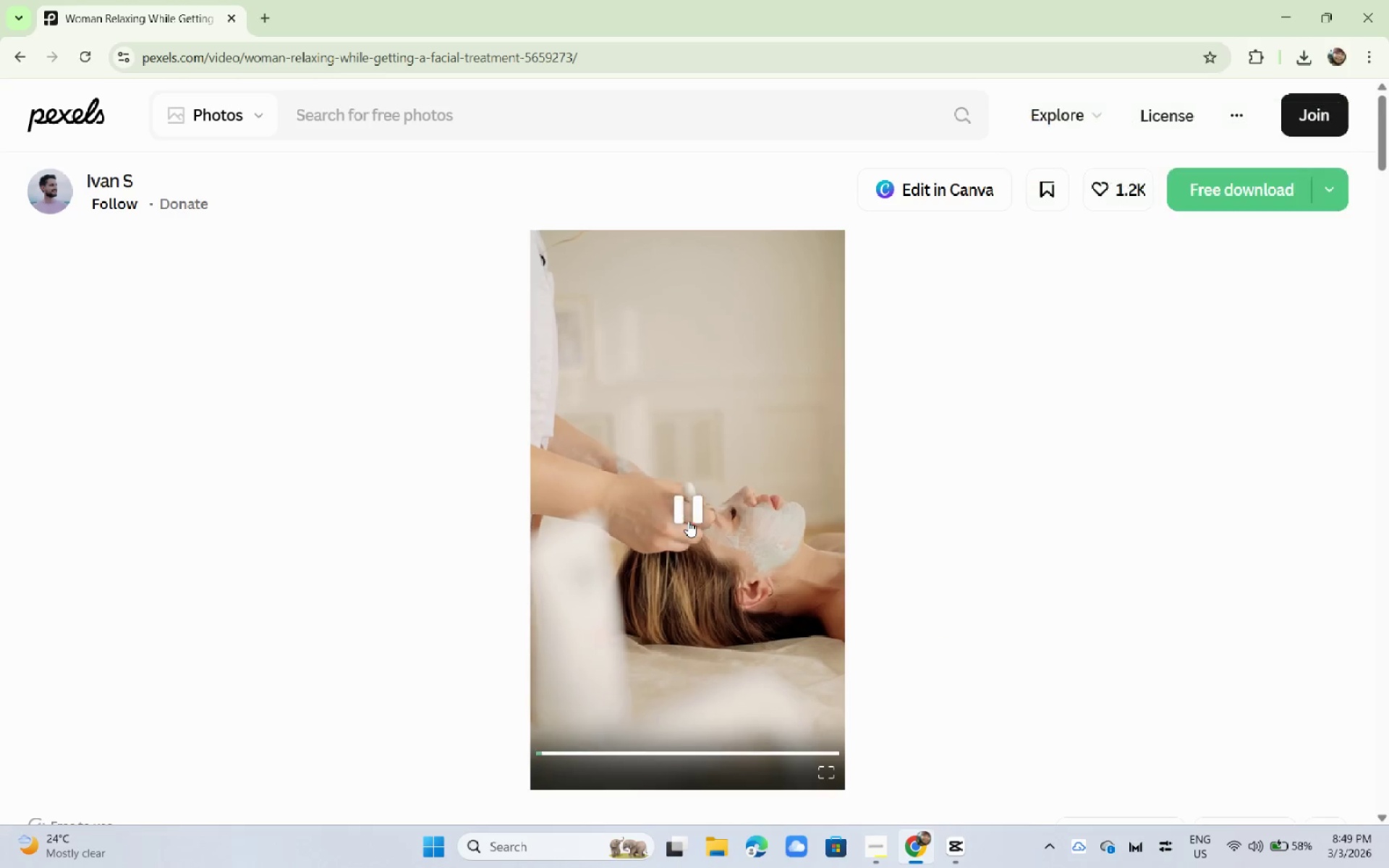 
left_click([688, 521])
 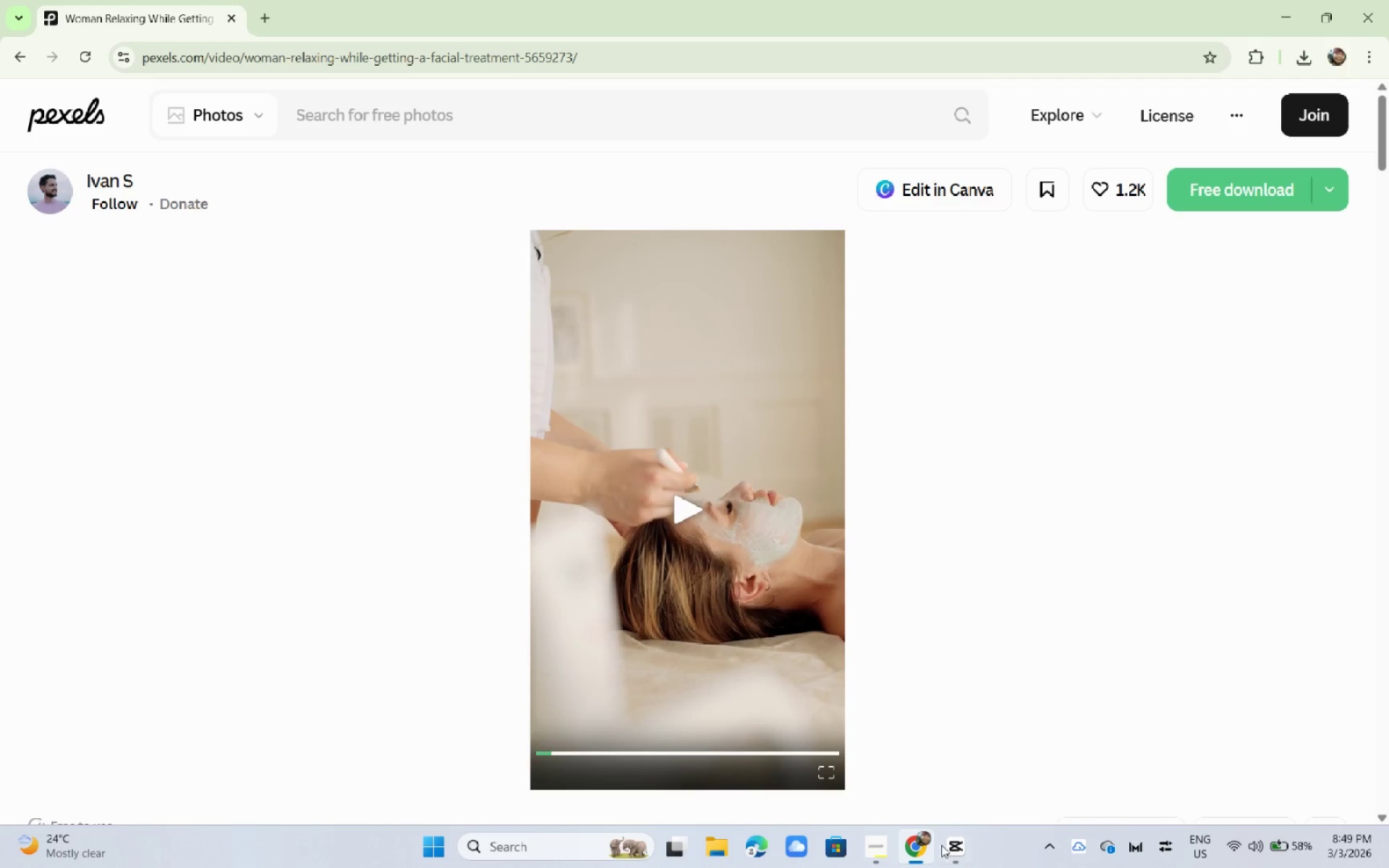 
left_click([966, 848])
 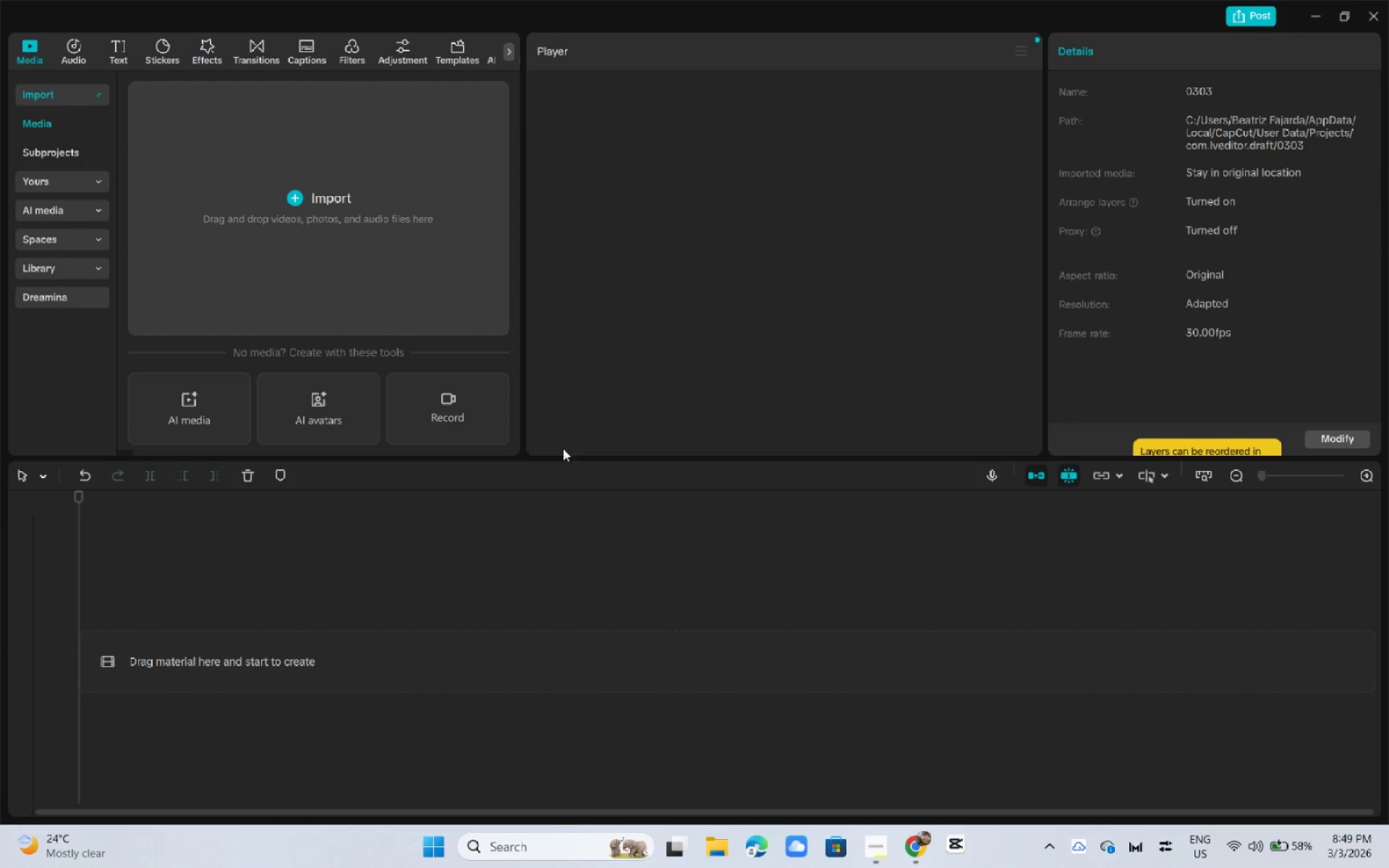 
left_click([340, 235])
 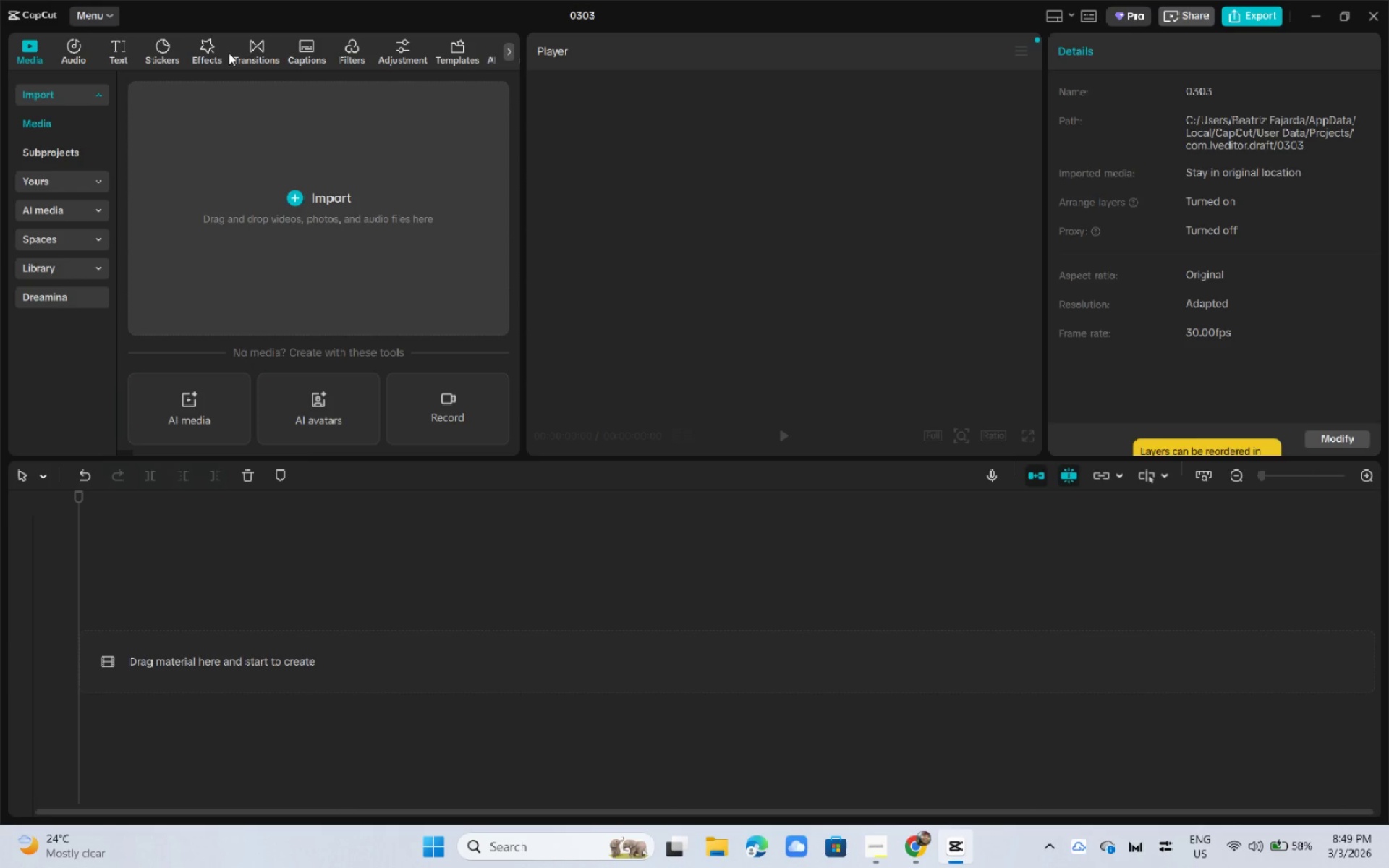 
double_click([82, 54])
 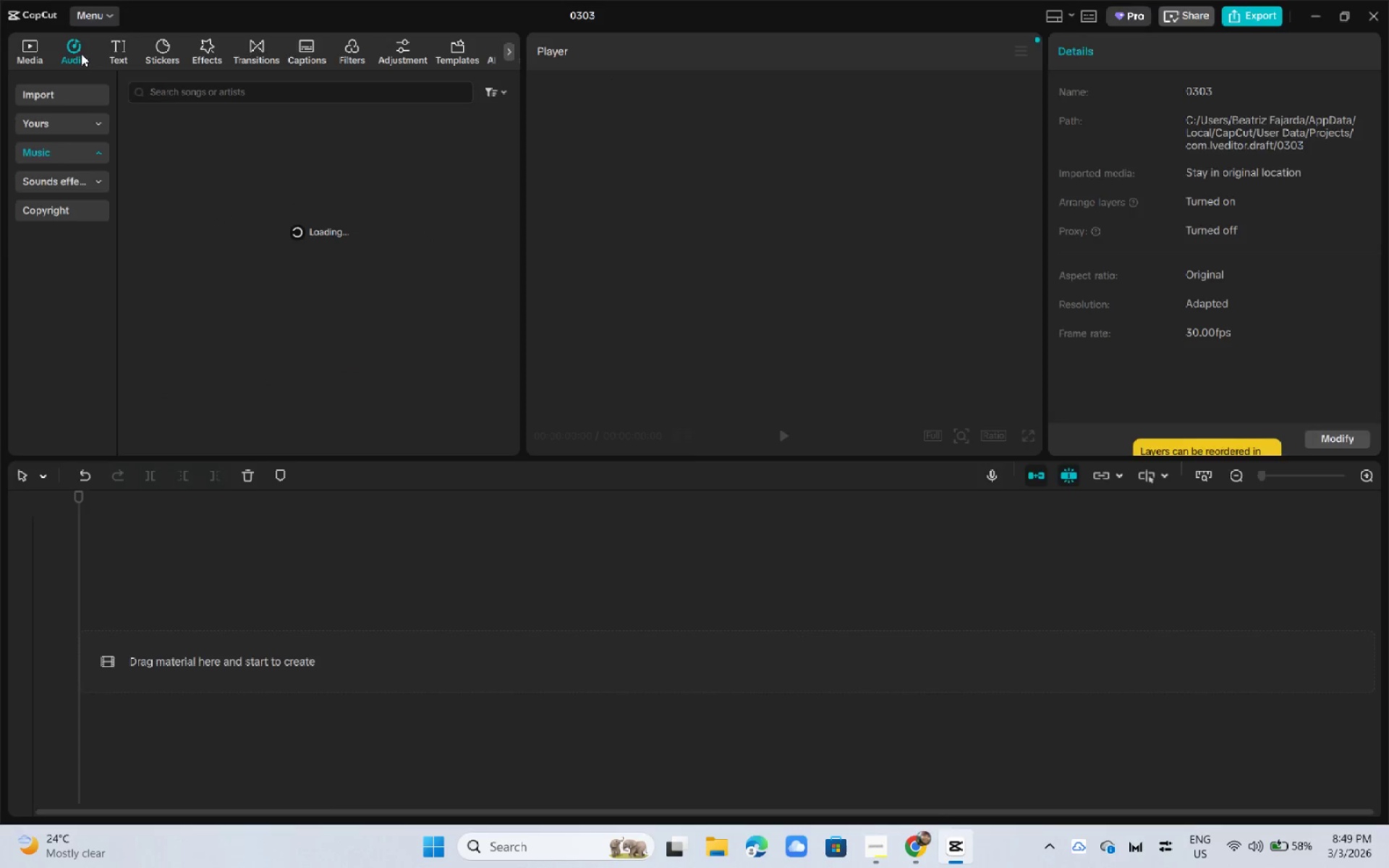 
key(Alt+AltLeft)
 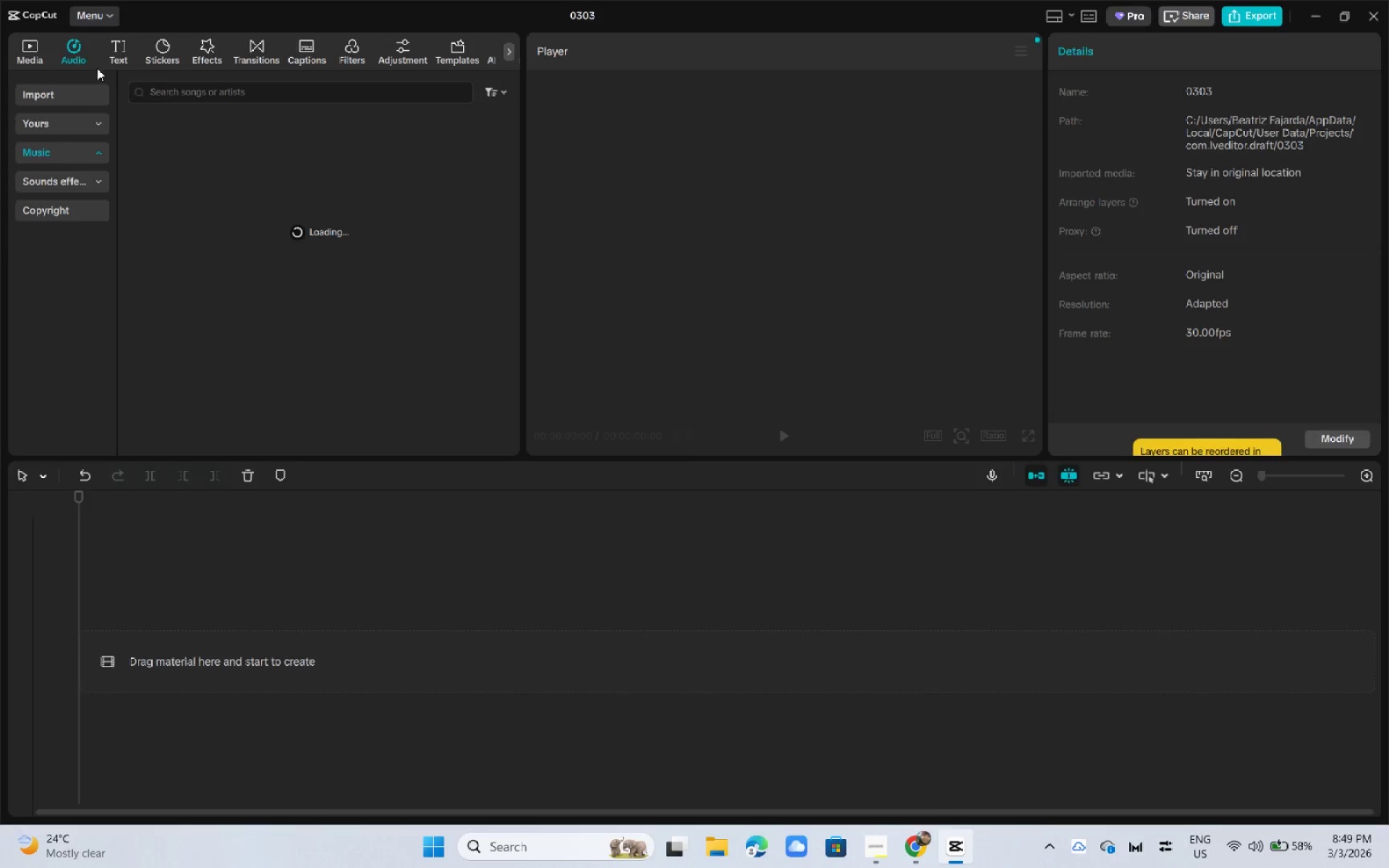 
key(Alt+Tab)
 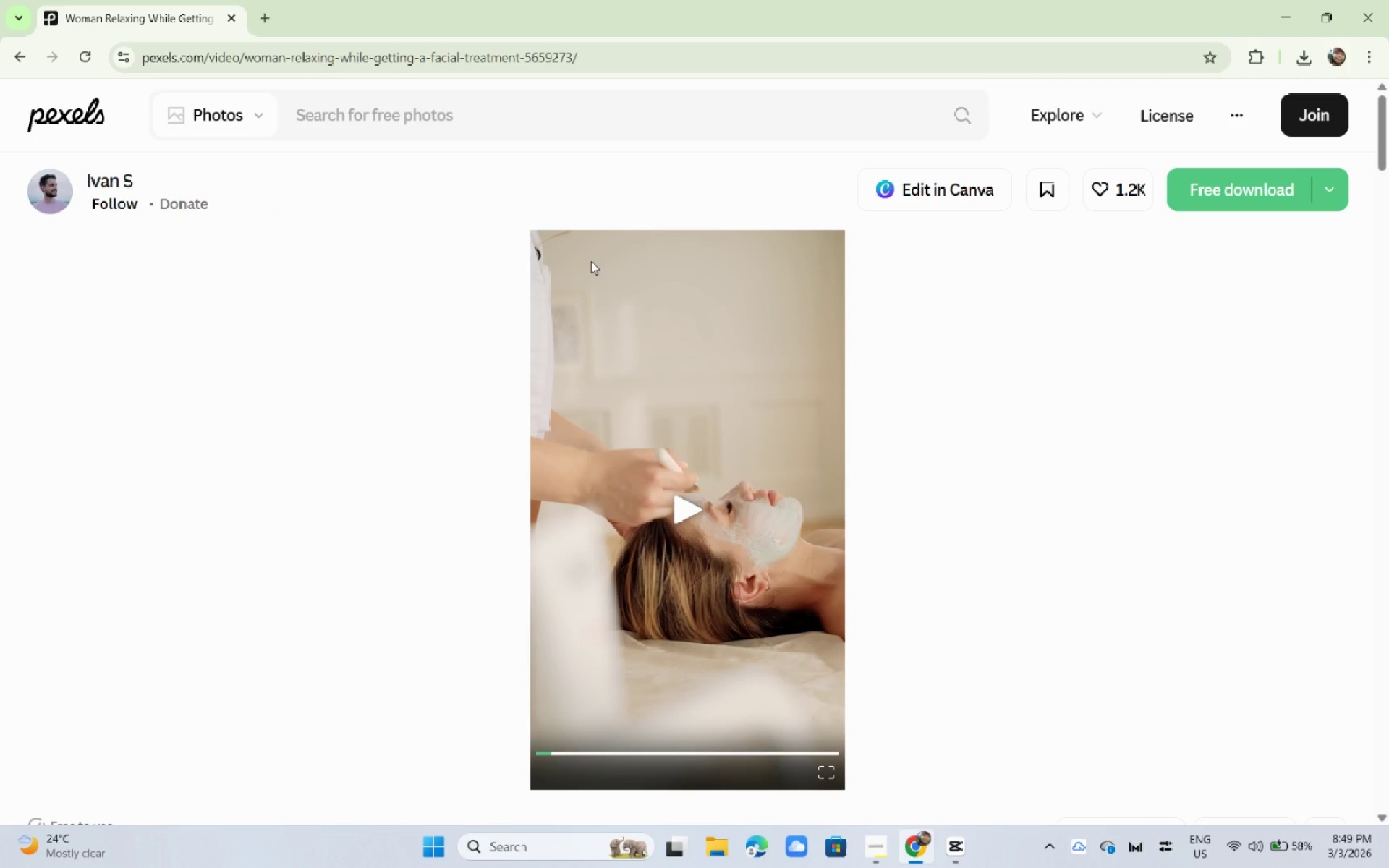 
key(Alt+Tab)
 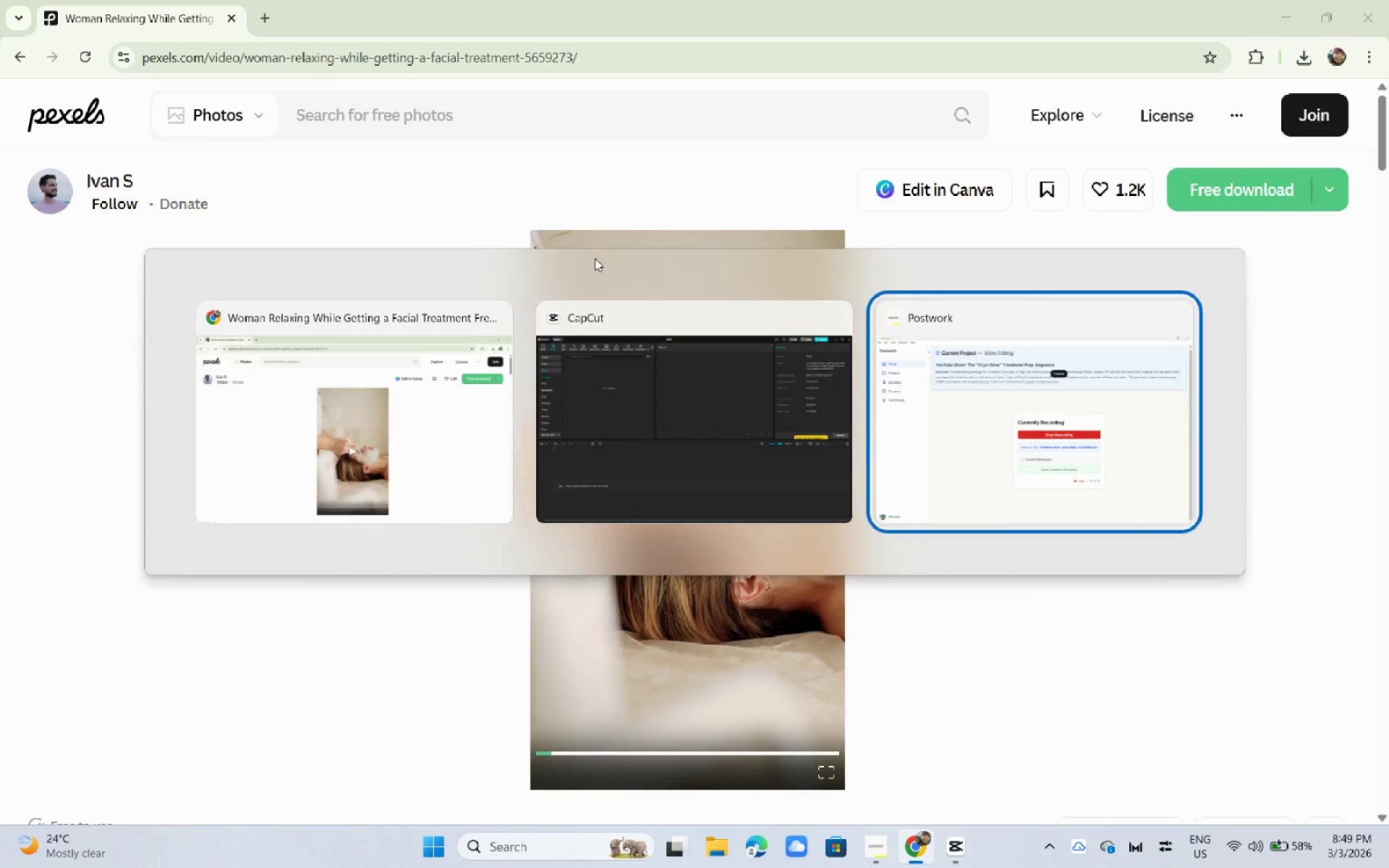 
key(Alt+Tab)